 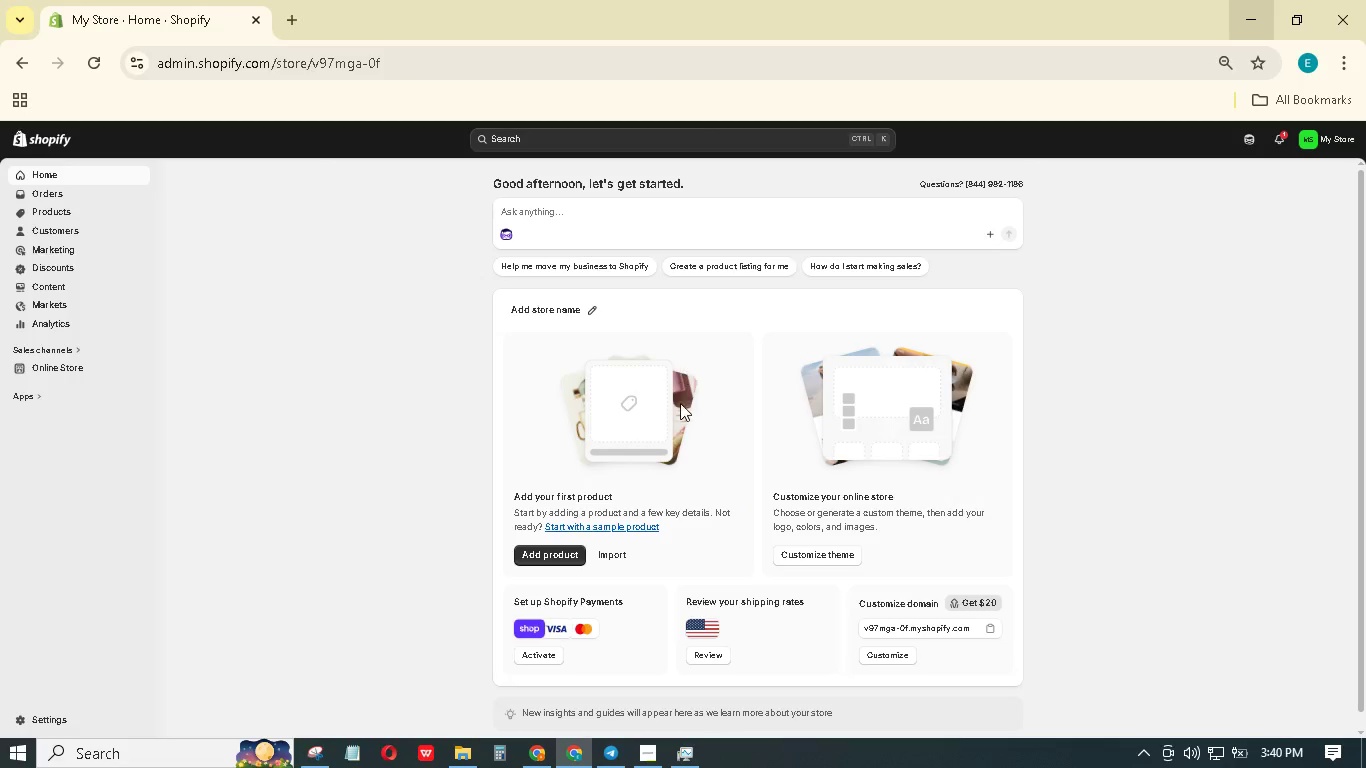 
left_click([565, 303])
 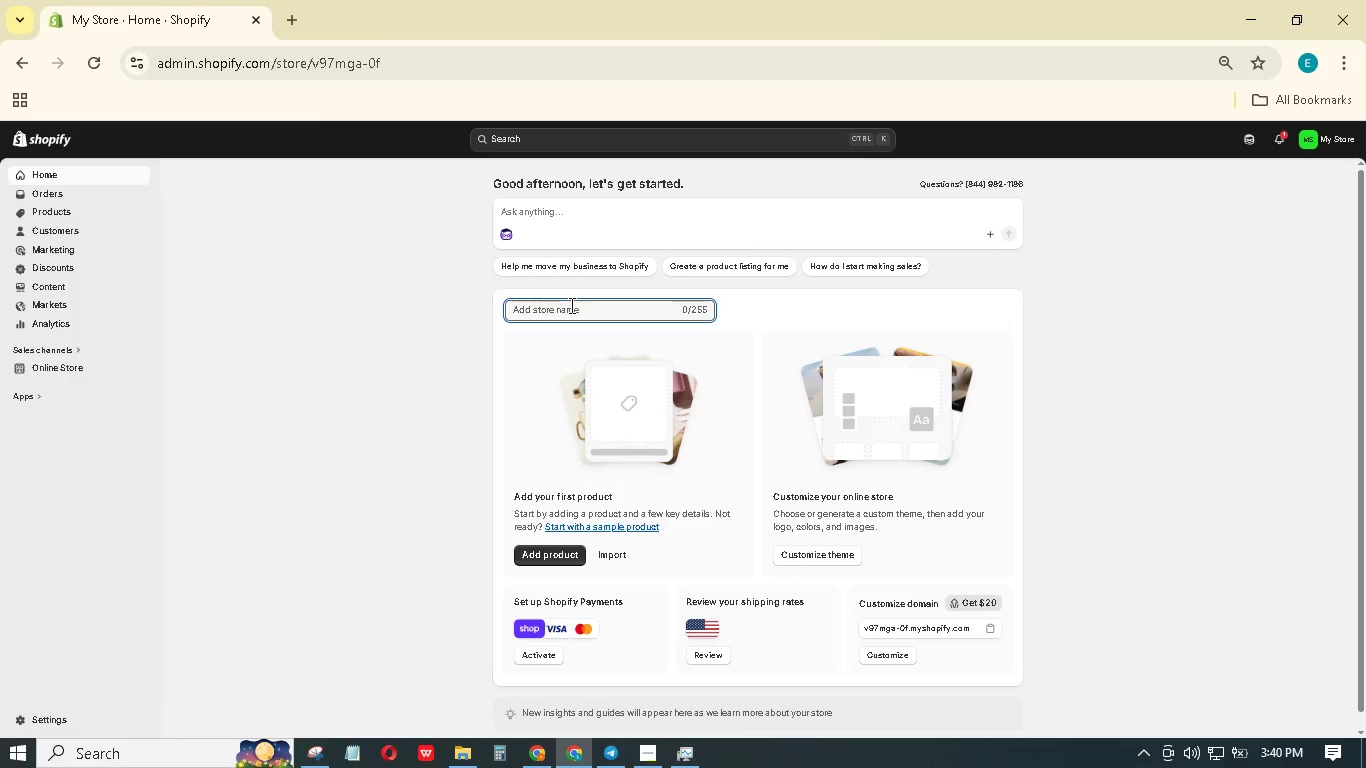 
type(Coasta)
key(Backspace)
key(Backspace)
type(Coastal )
 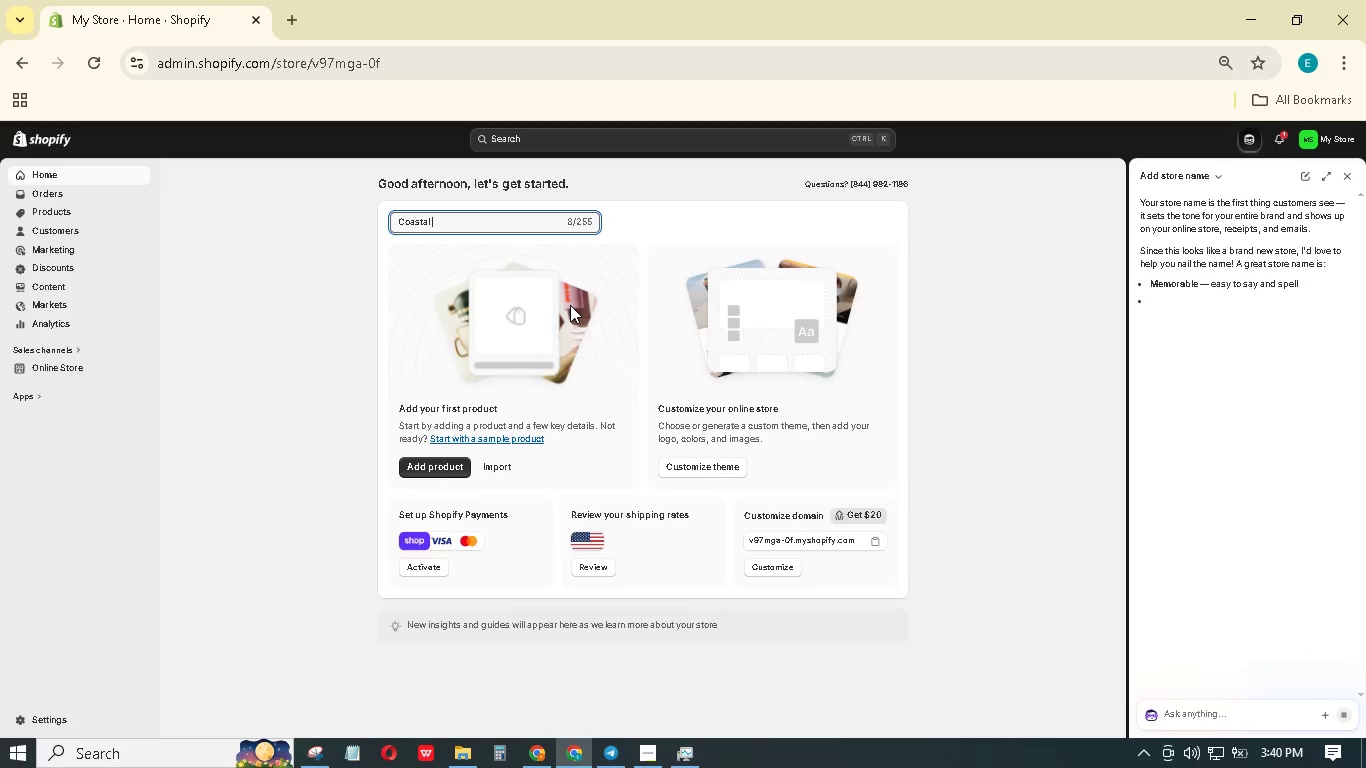 
 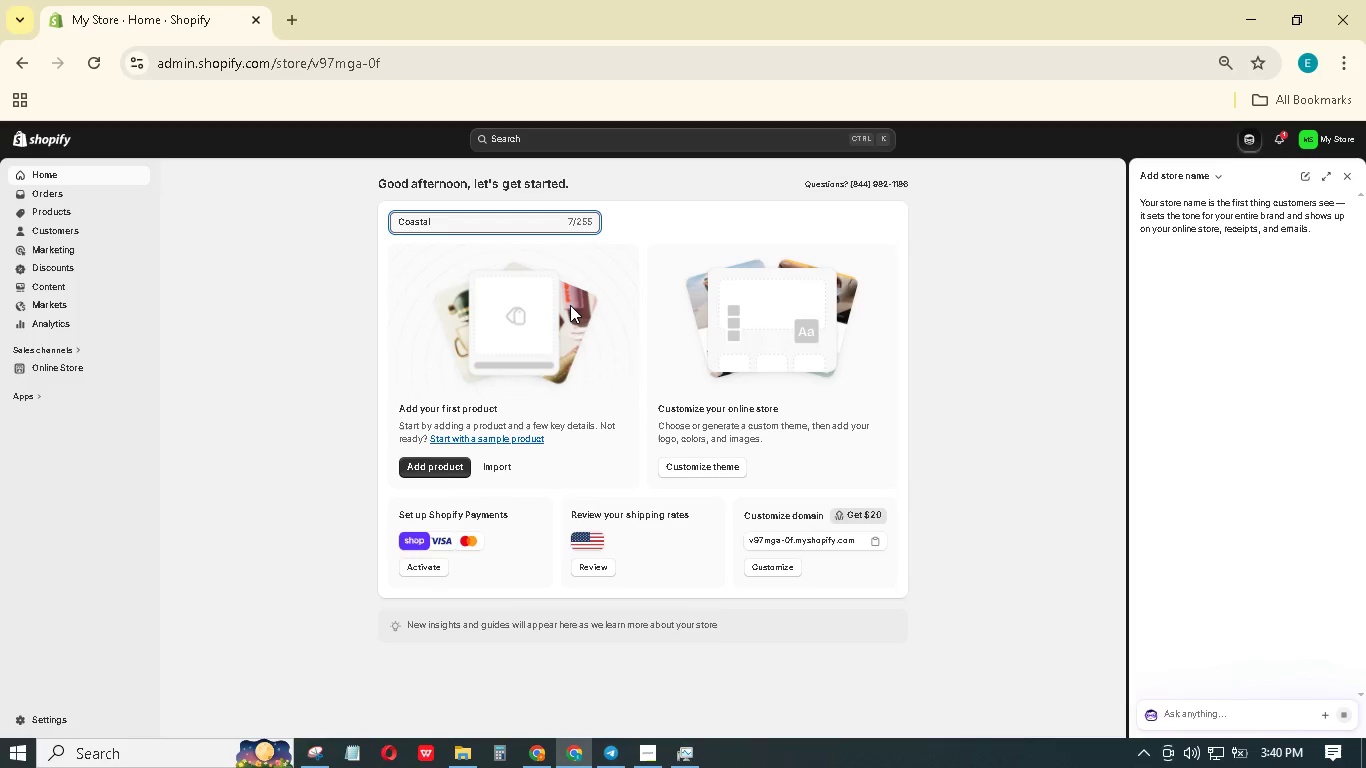 
hold_key(key=ShiftLeft, duration=1.5)
 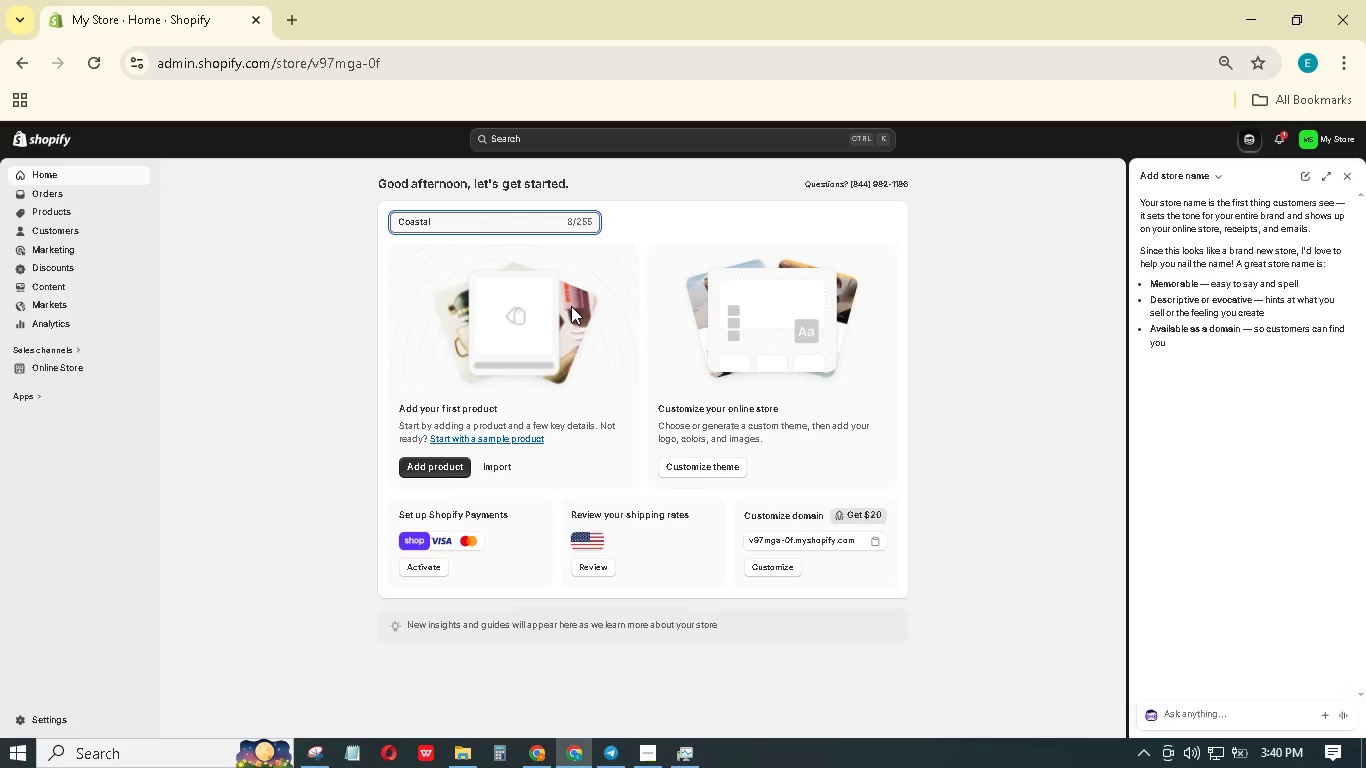 
hold_key(key=ShiftLeft, duration=0.36)
 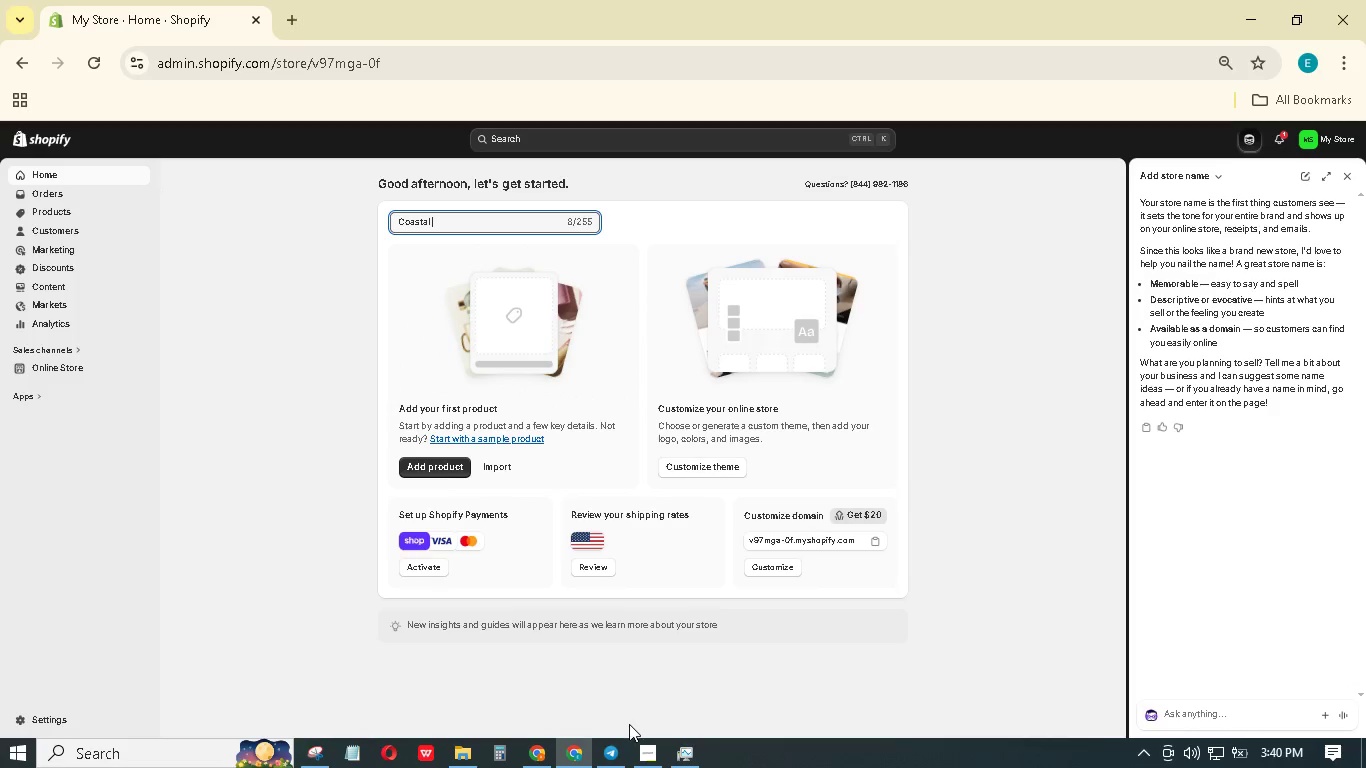 
left_click([641, 752])